 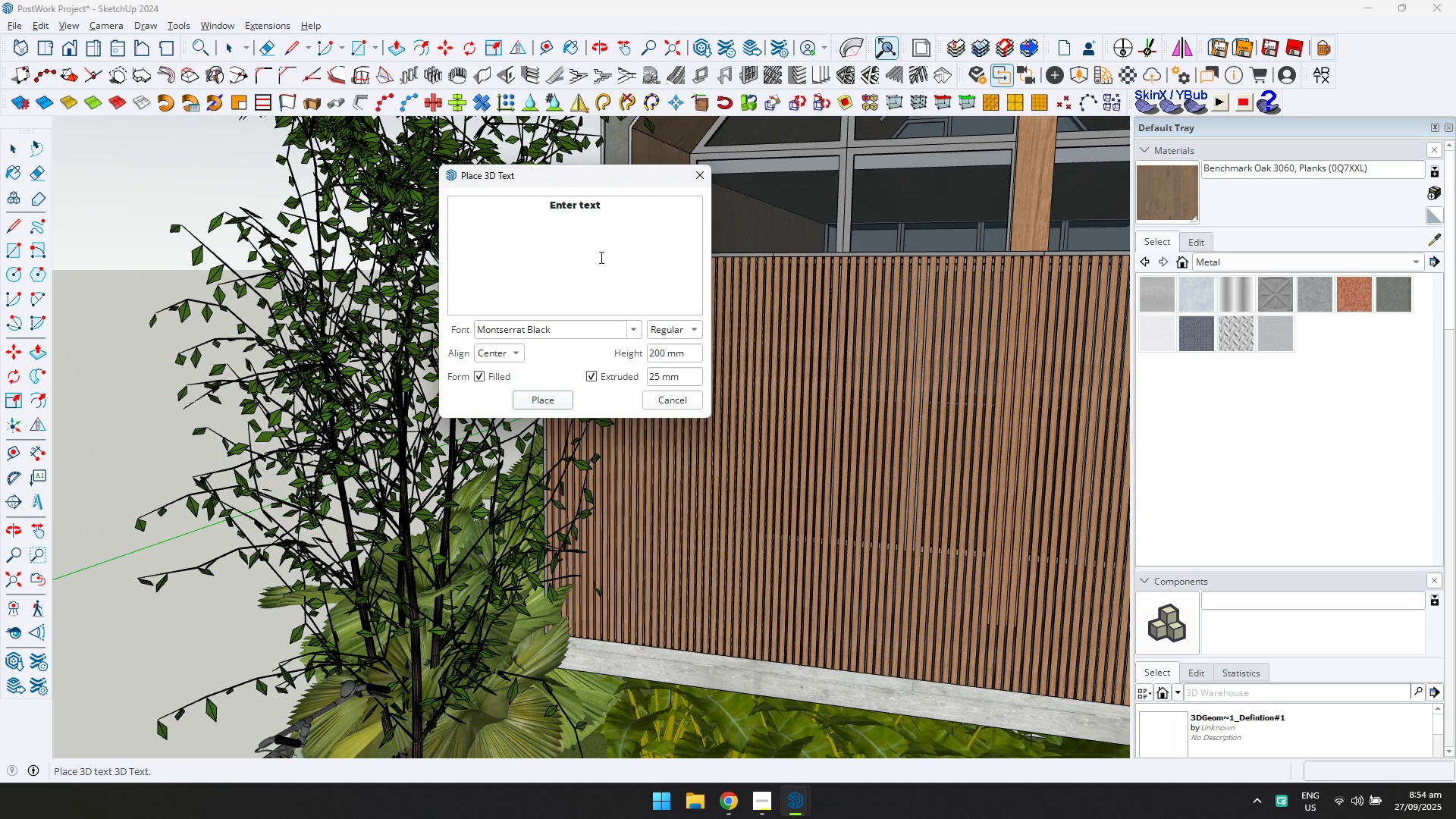 
key(Control+ControlLeft)
 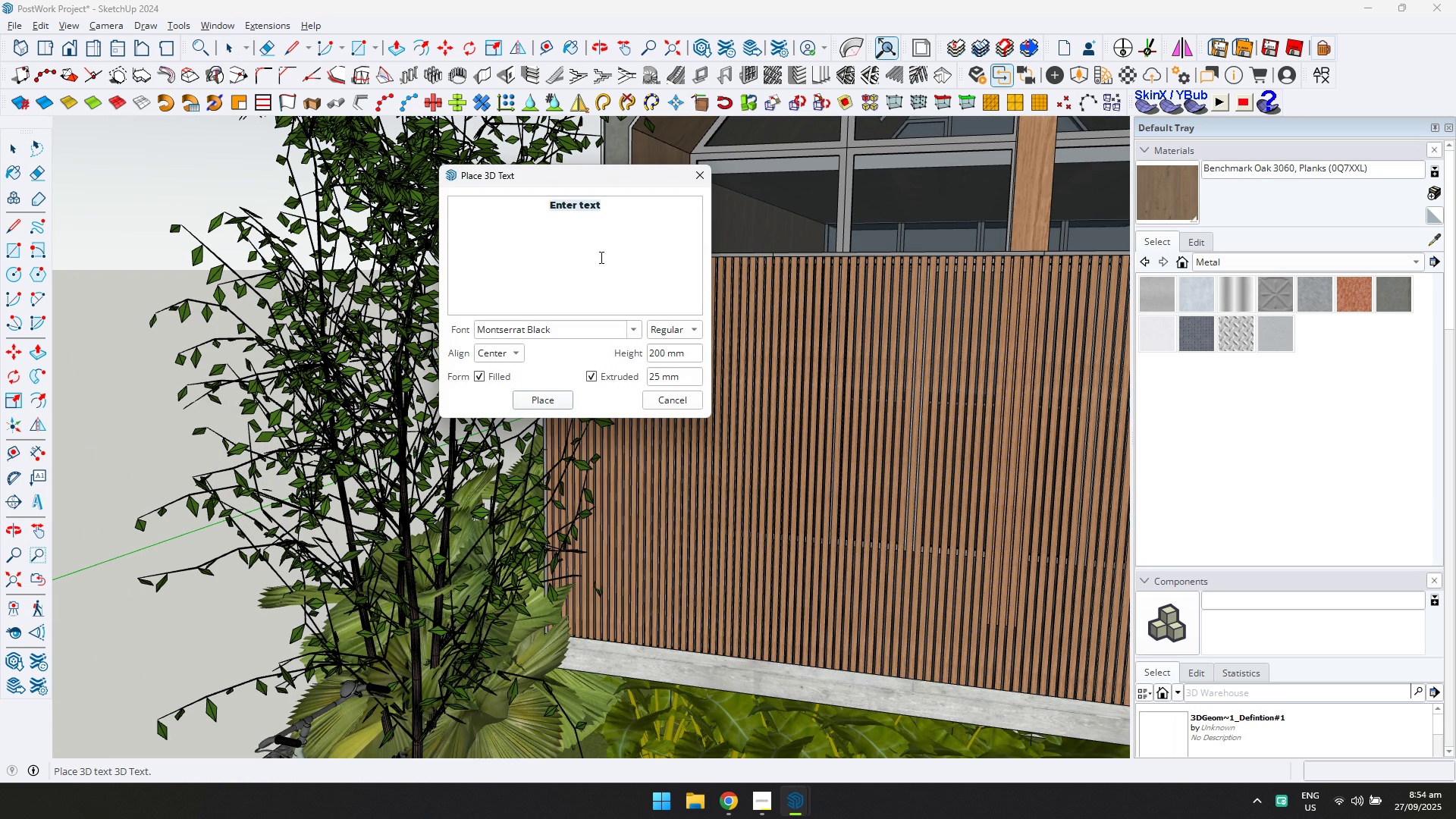 
key(Control+A)
 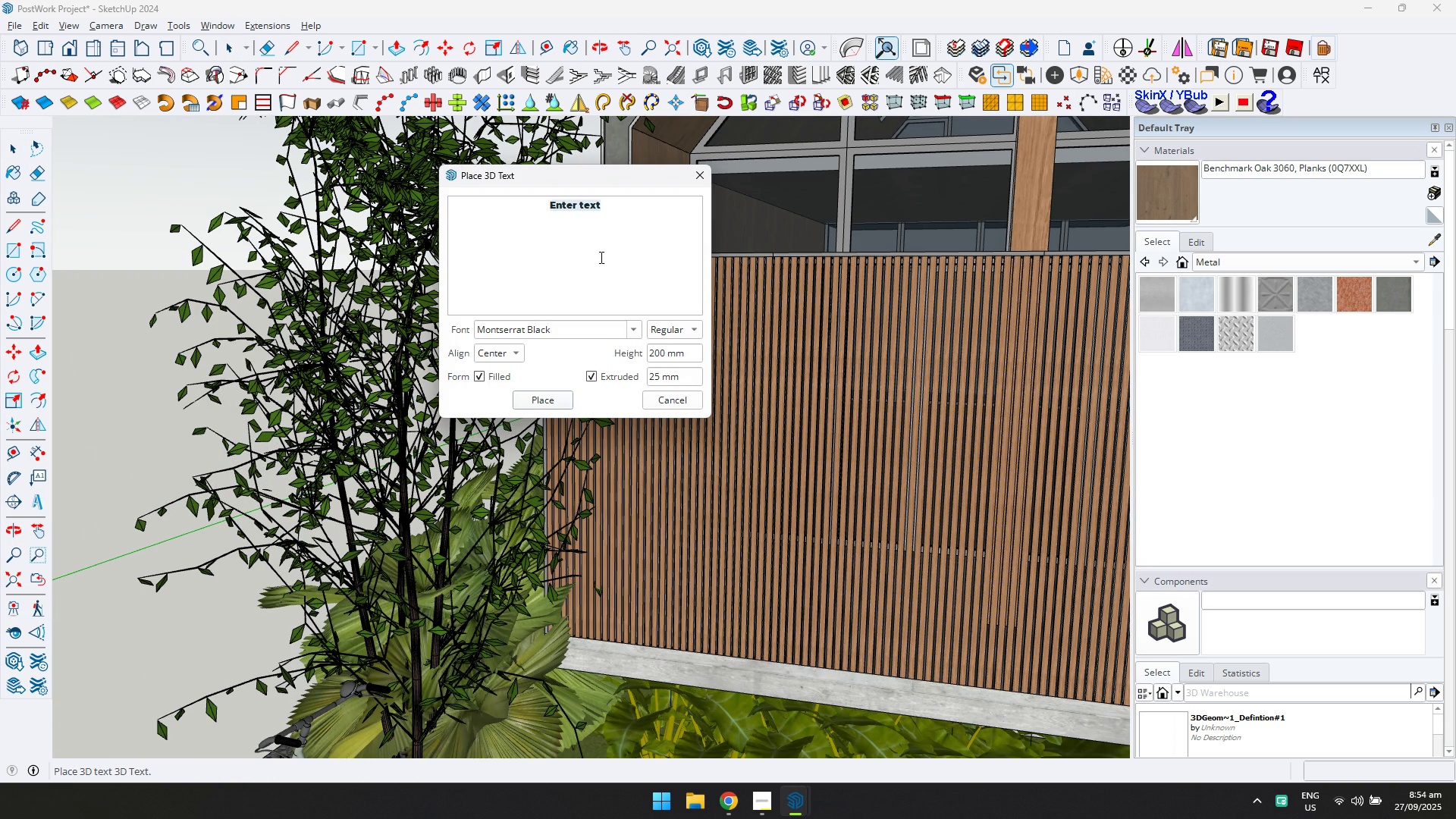 
type(BLK 3 LOT)
key(Backspace)
key(Backspace)
key(Backspace)
key(Backspace)
 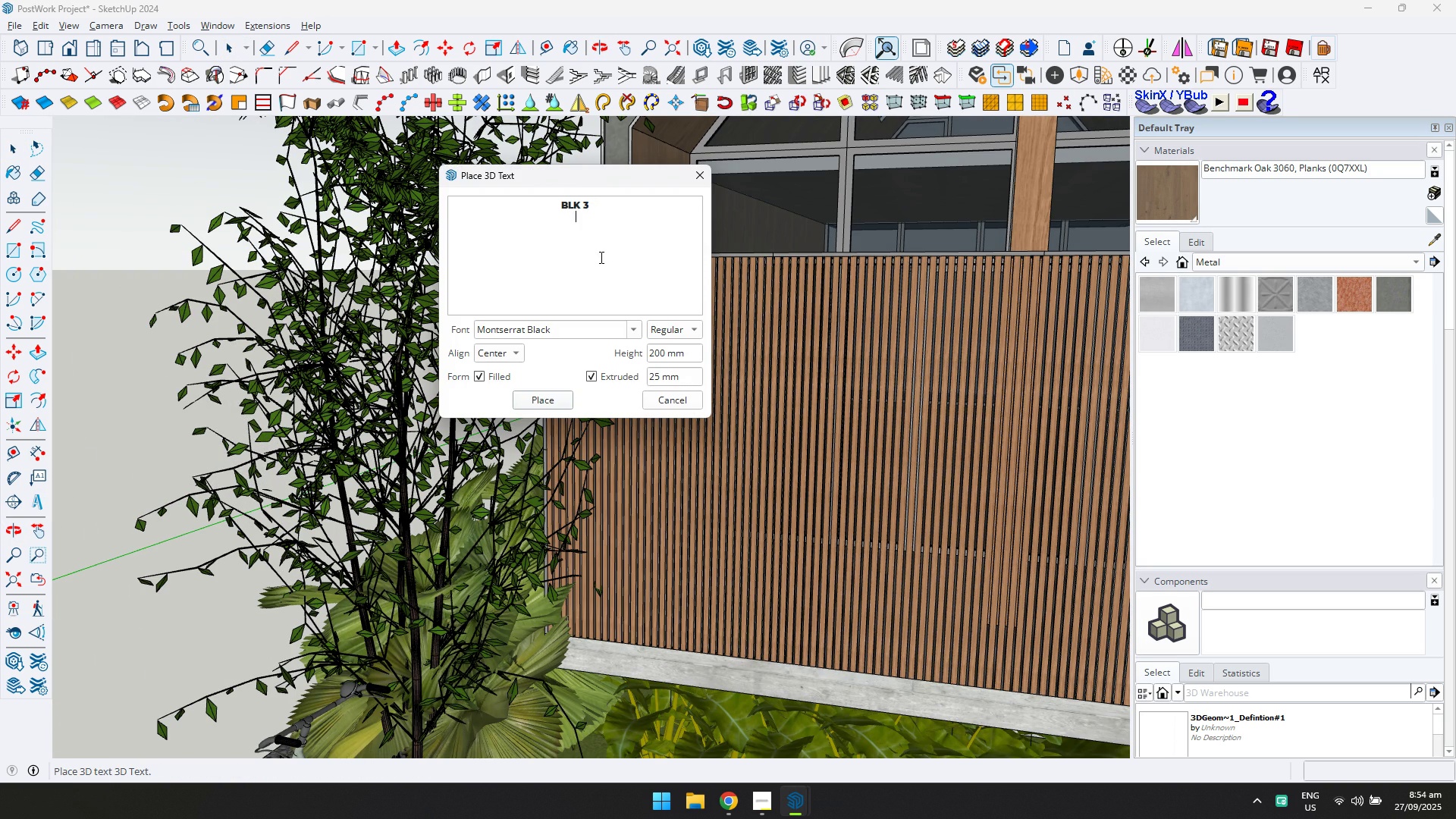 
key(Shift+Enter)
 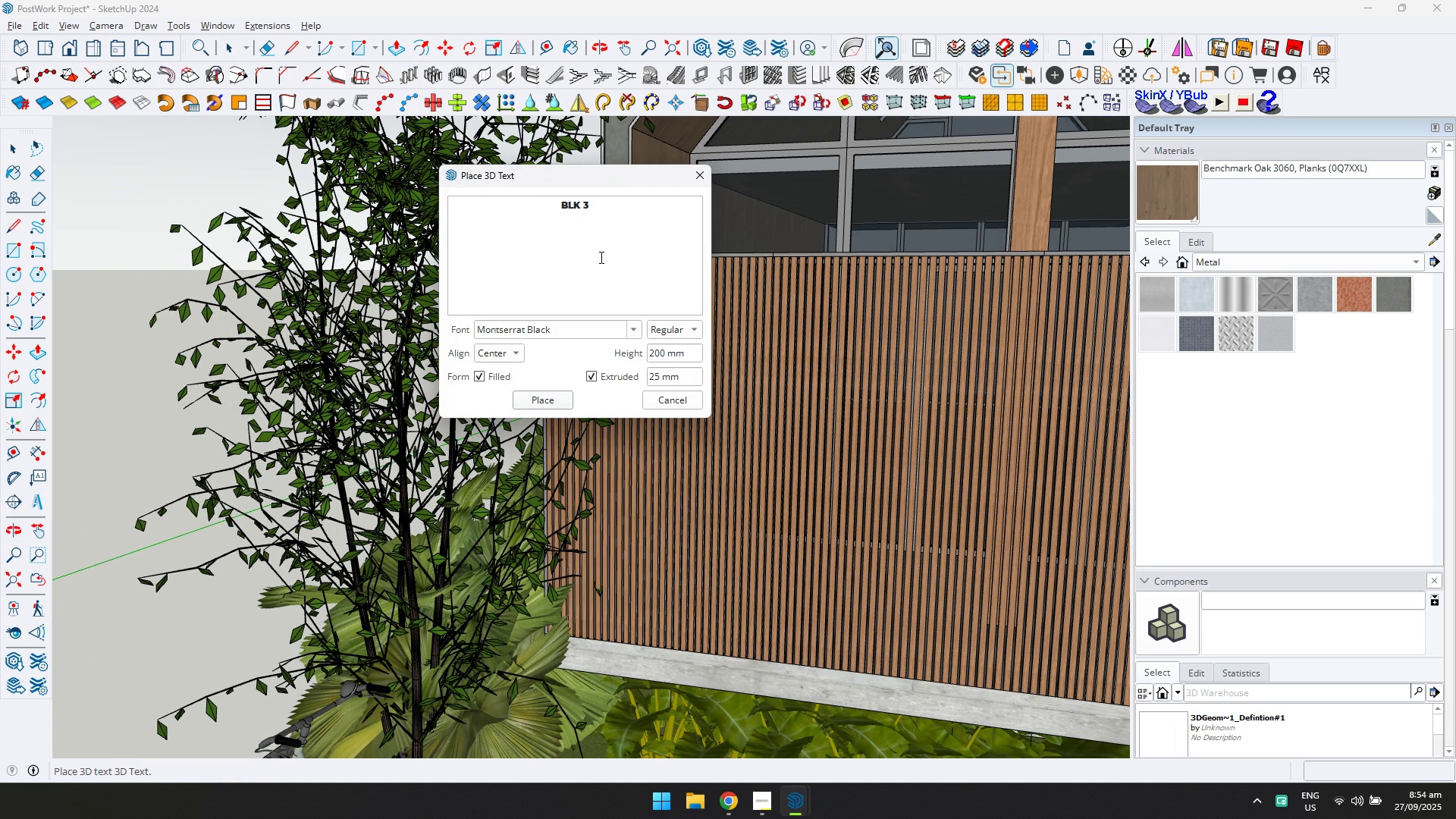 
type(LOT 7)